 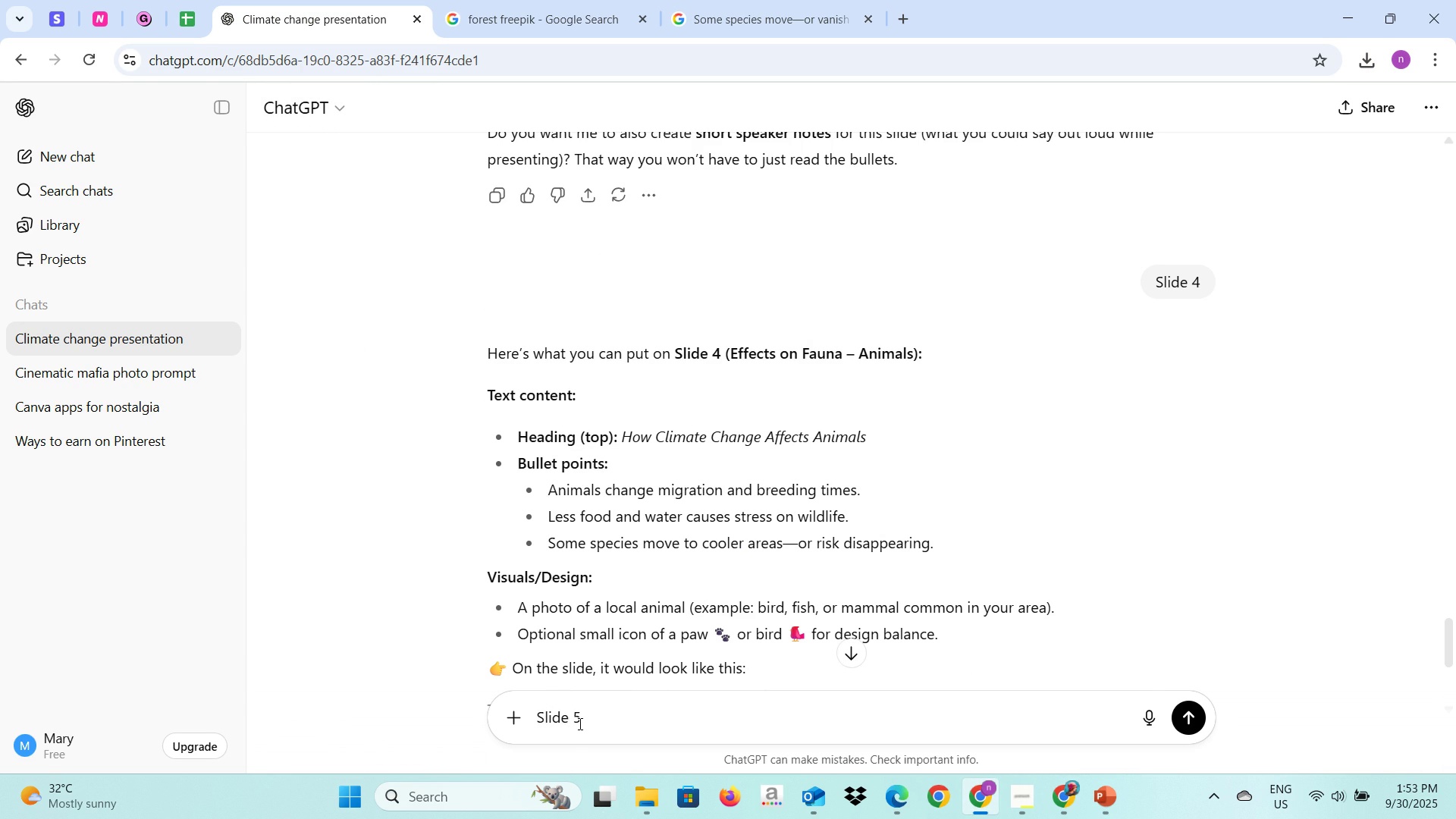 
key(Enter)
 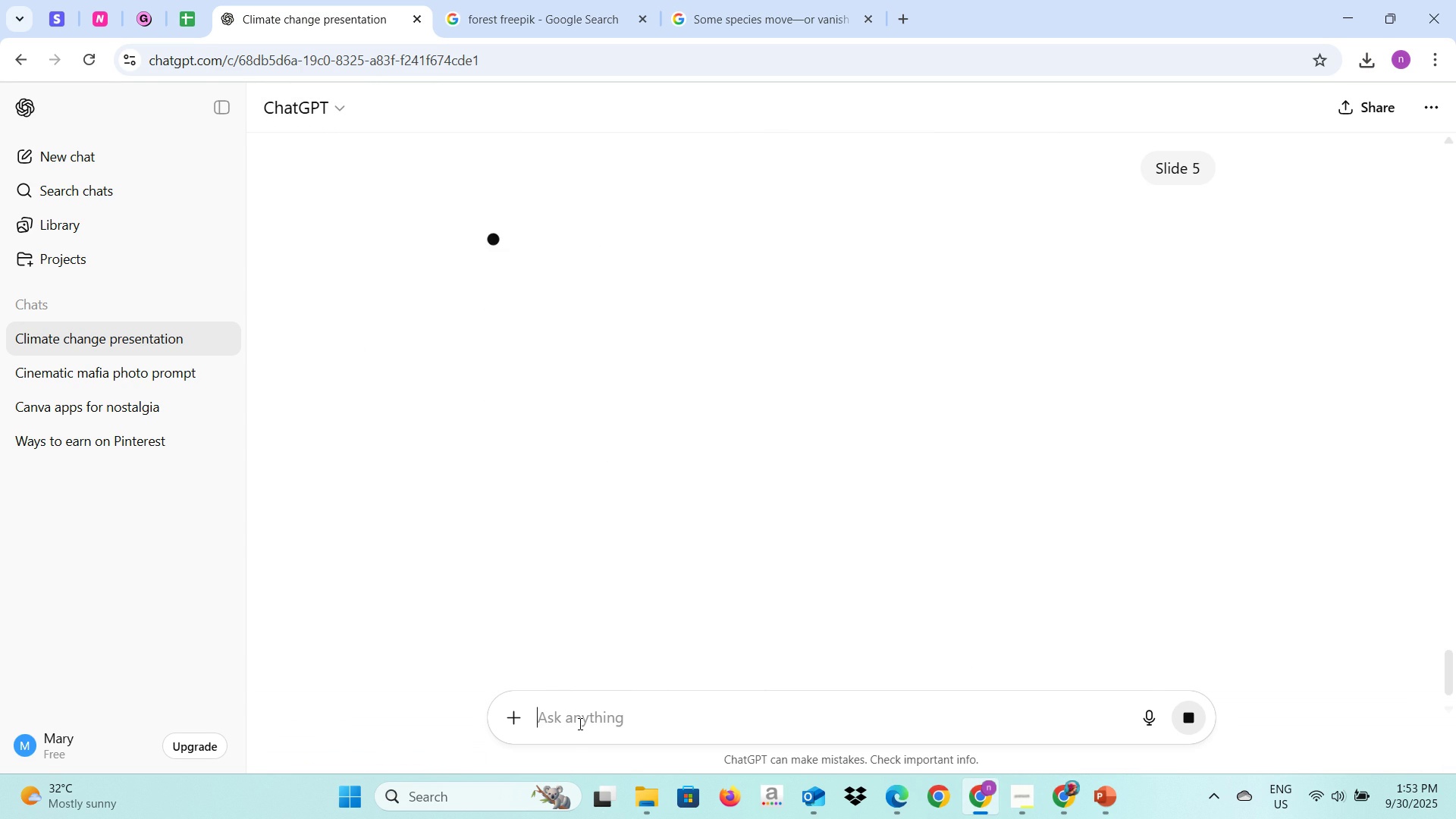 
scroll: coordinate [588, 668], scroll_direction: up, amount: 4.0
 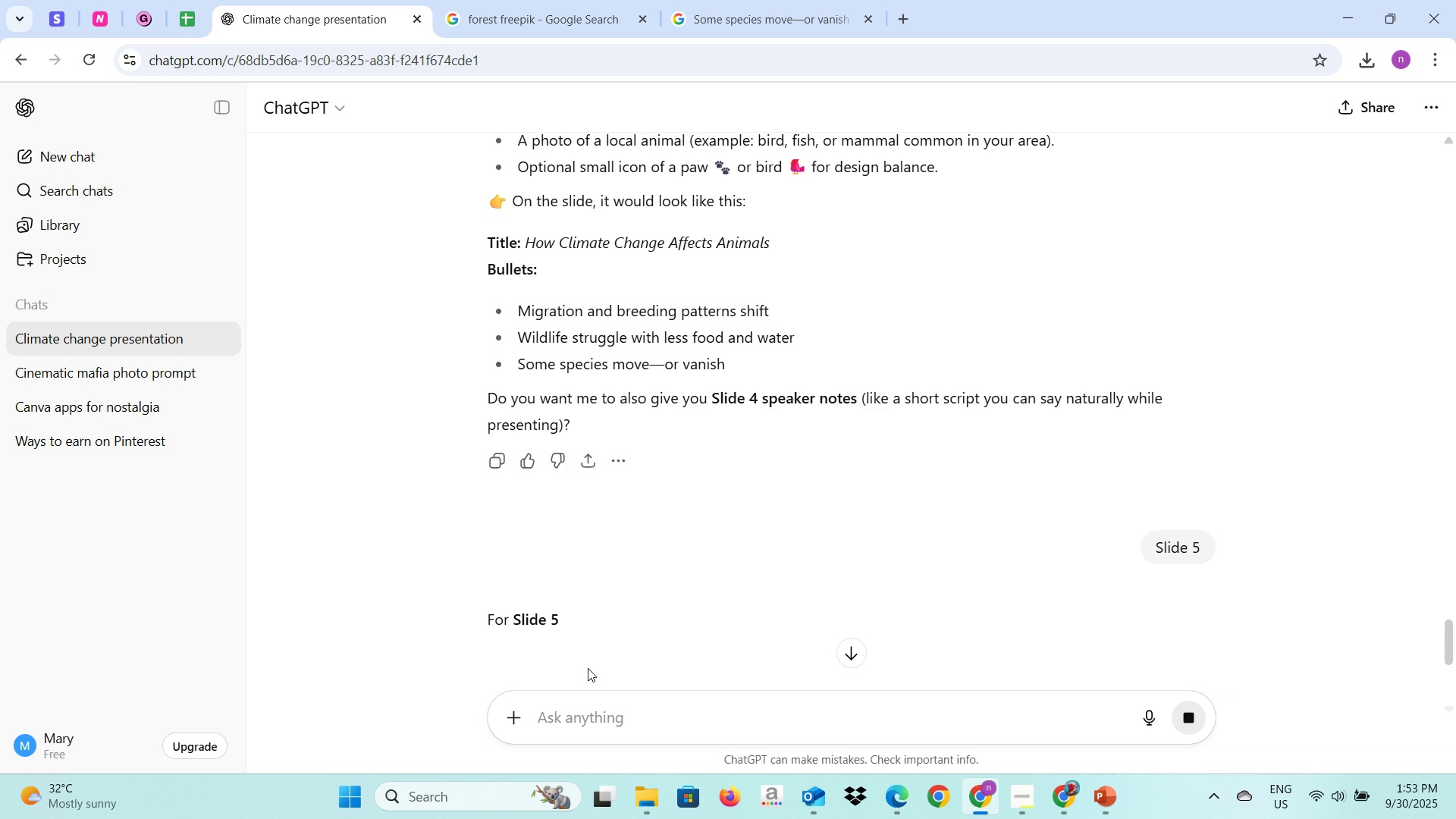 
scroll: coordinate [556, 612], scroll_direction: down, amount: 5.0
 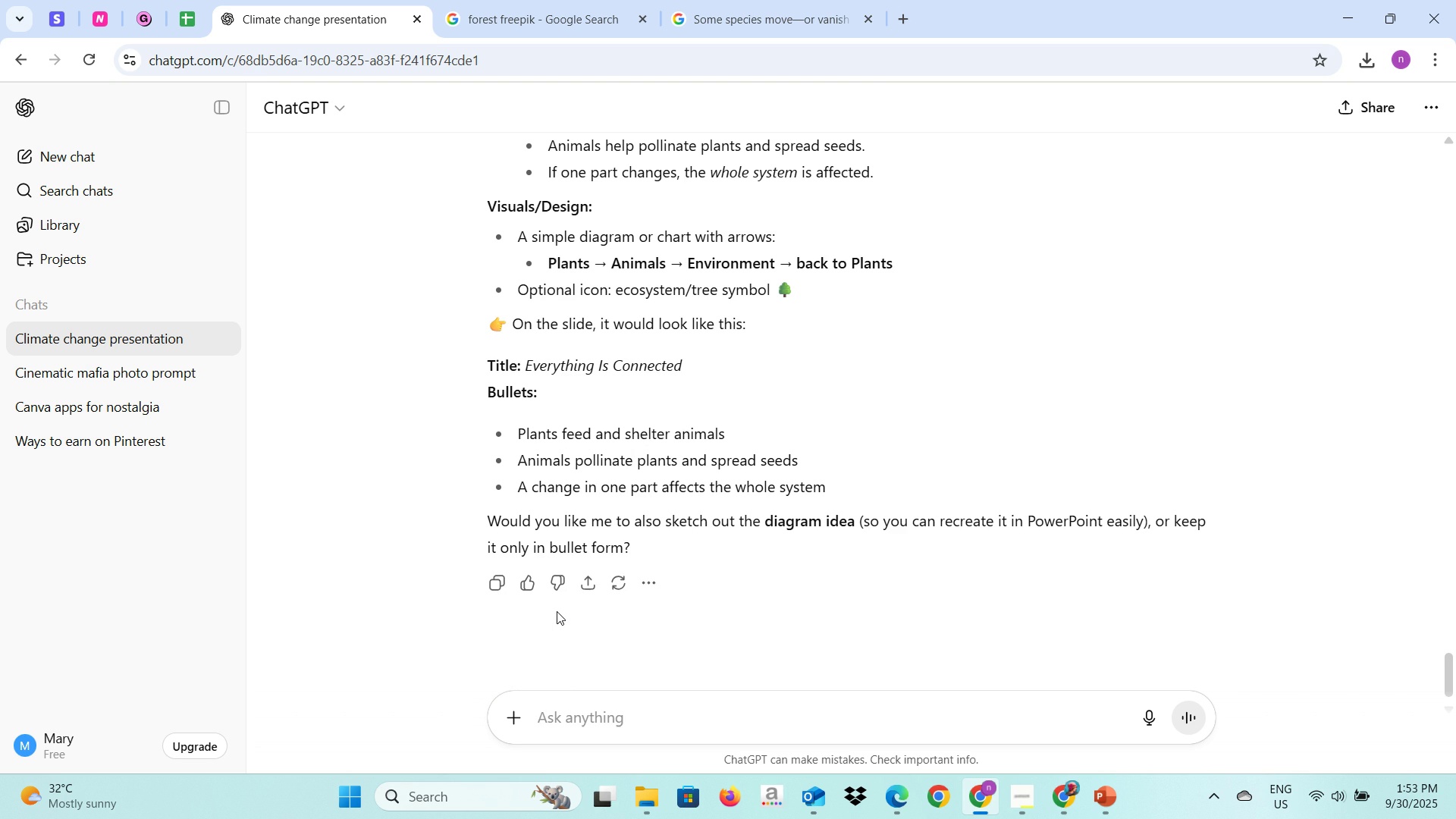 
wait(7.23)
 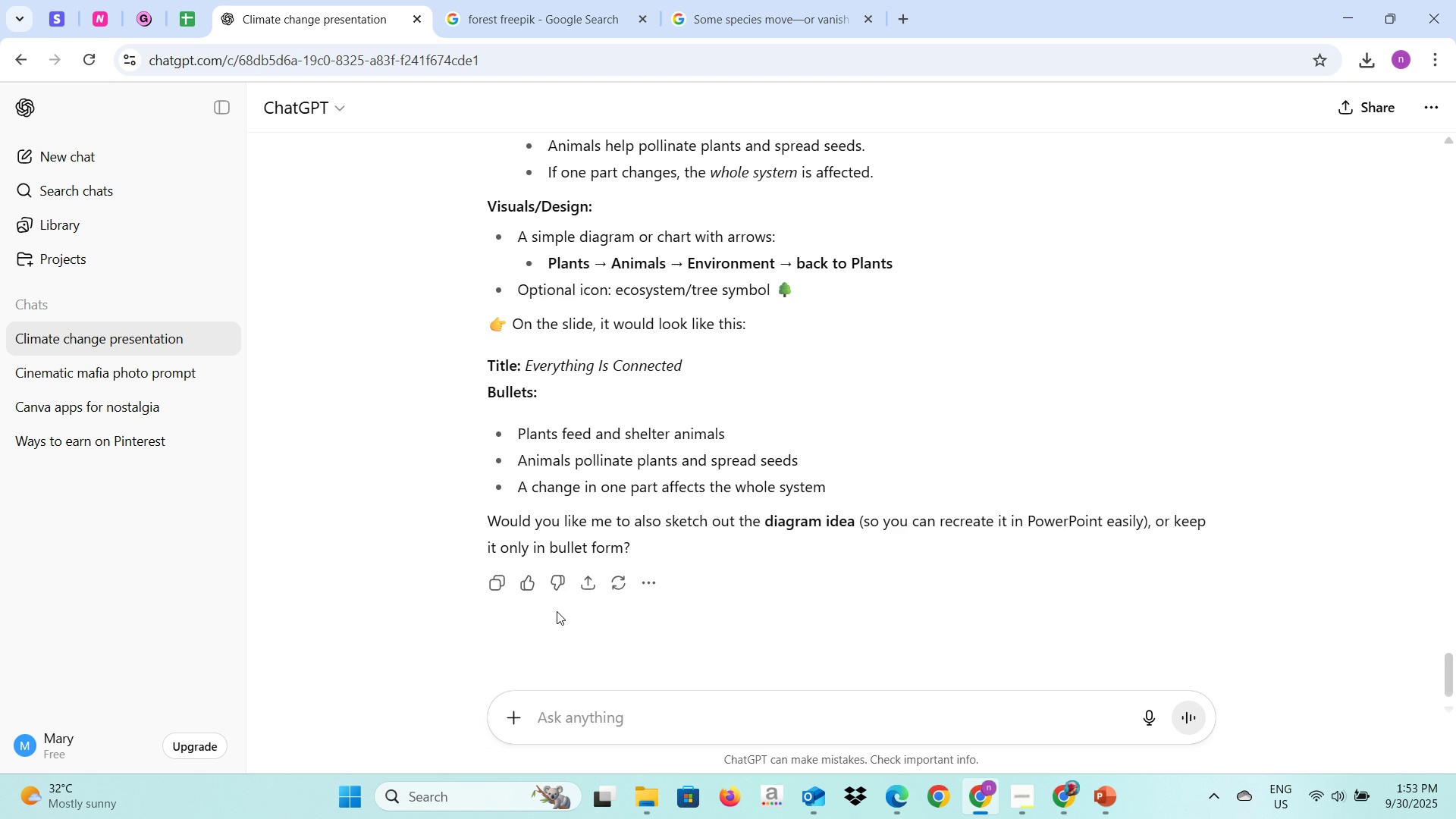 
scroll: coordinate [557, 611], scroll_direction: up, amount: 3.0
 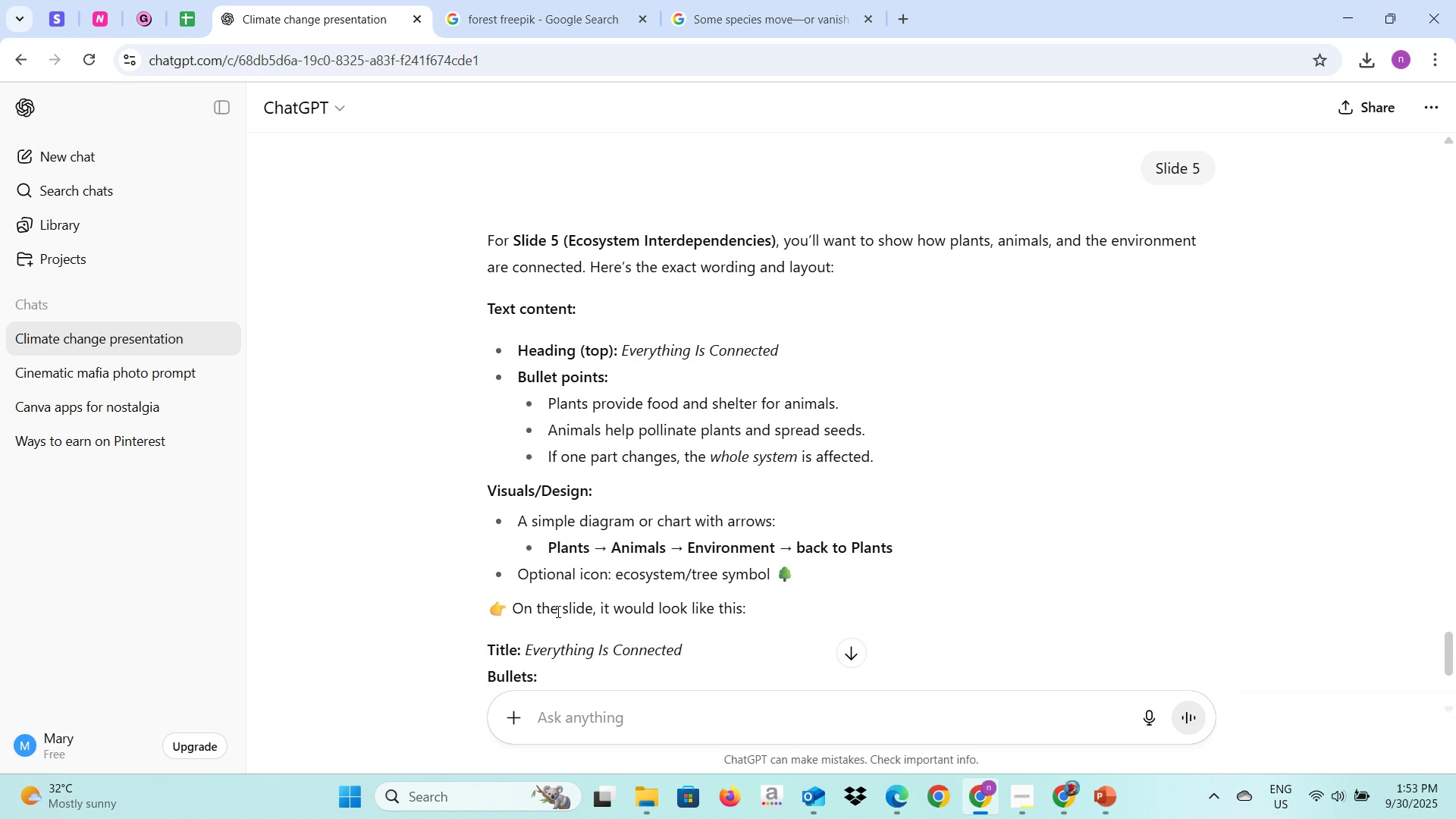 
wait(24.33)
 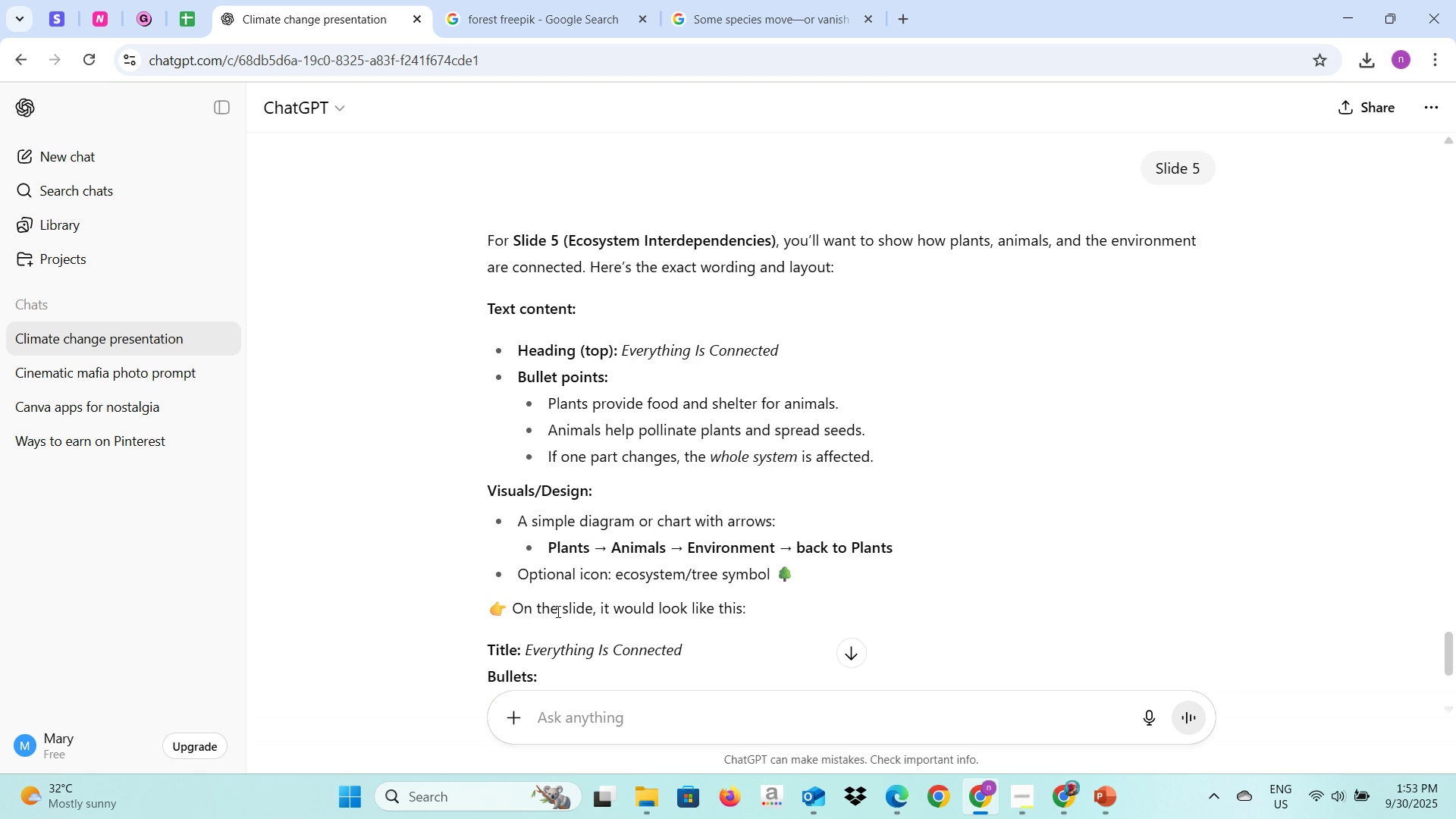 
scroll: coordinate [654, 472], scroll_direction: down, amount: 2.0
 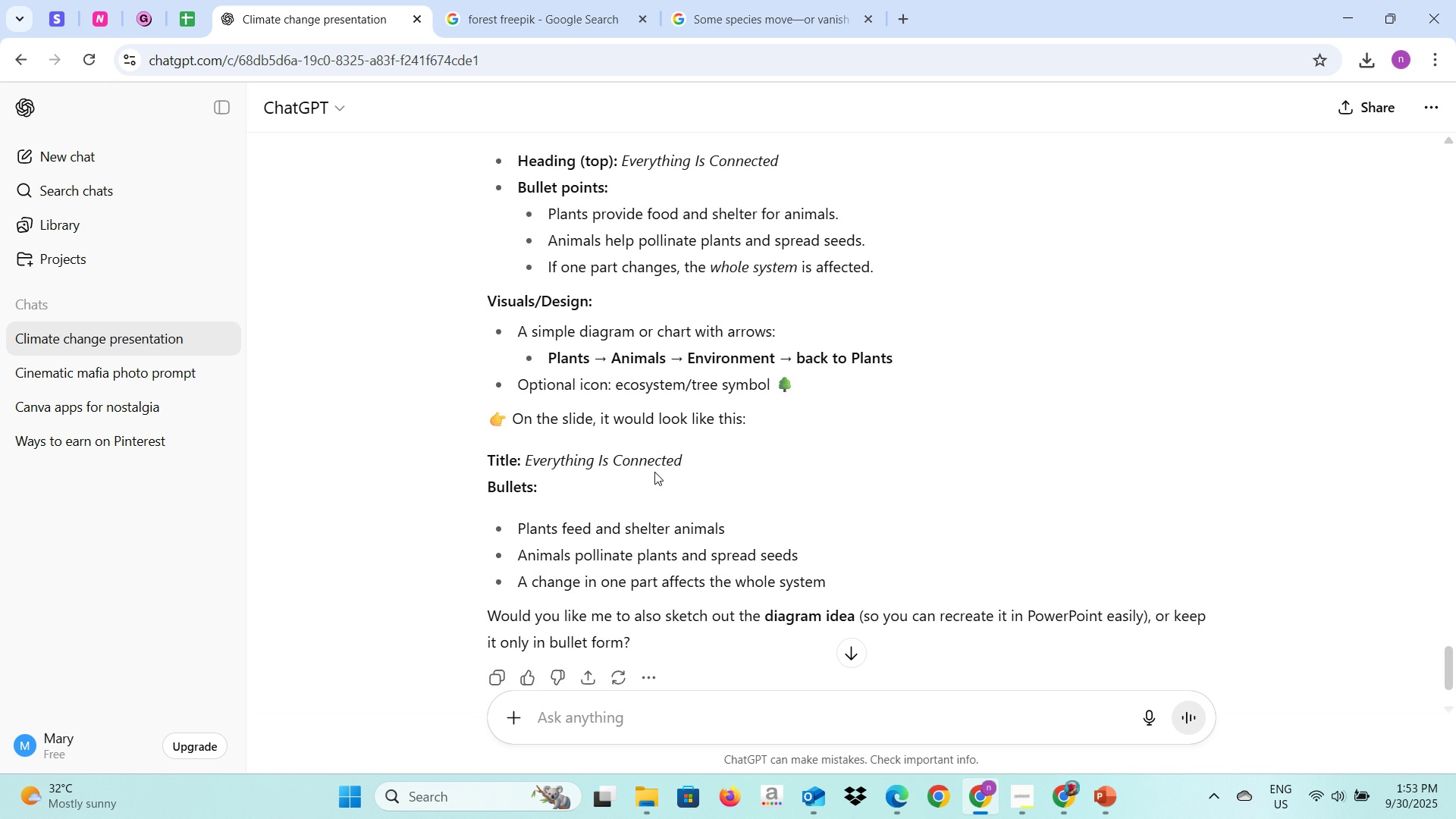 
key(Alt+AltLeft)
 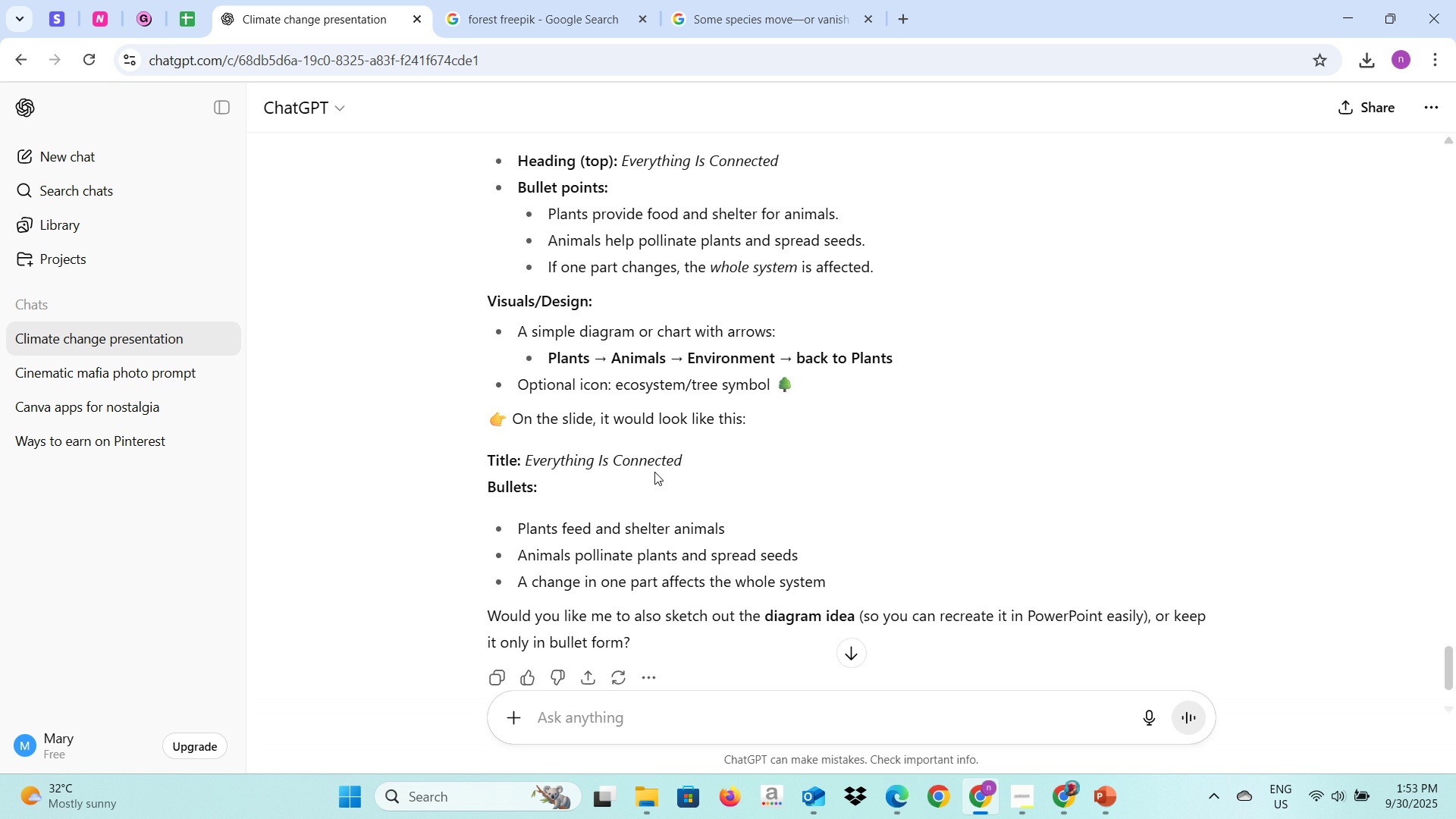 
key(Alt+Tab)
 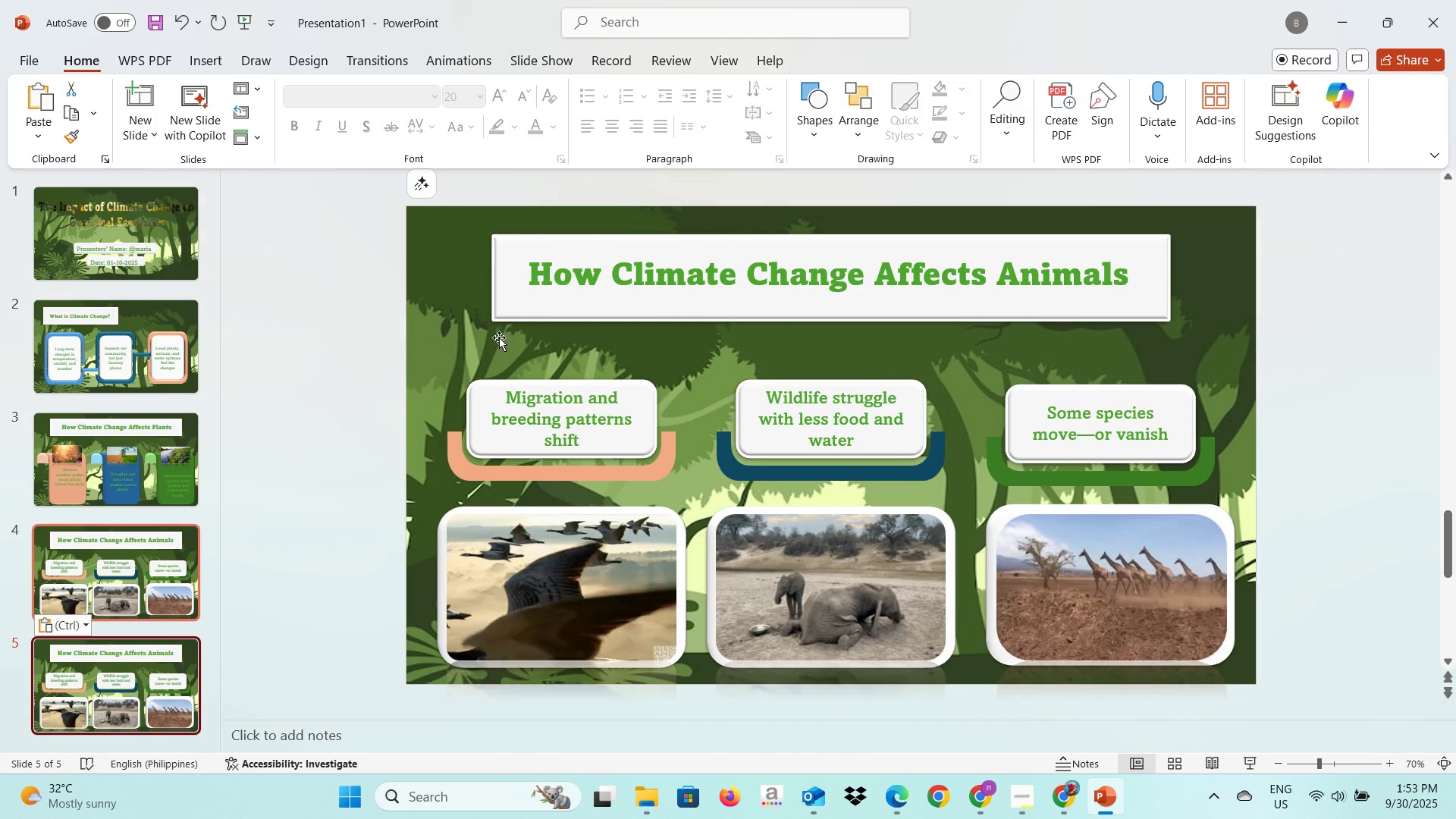 
key(Alt+AltLeft)
 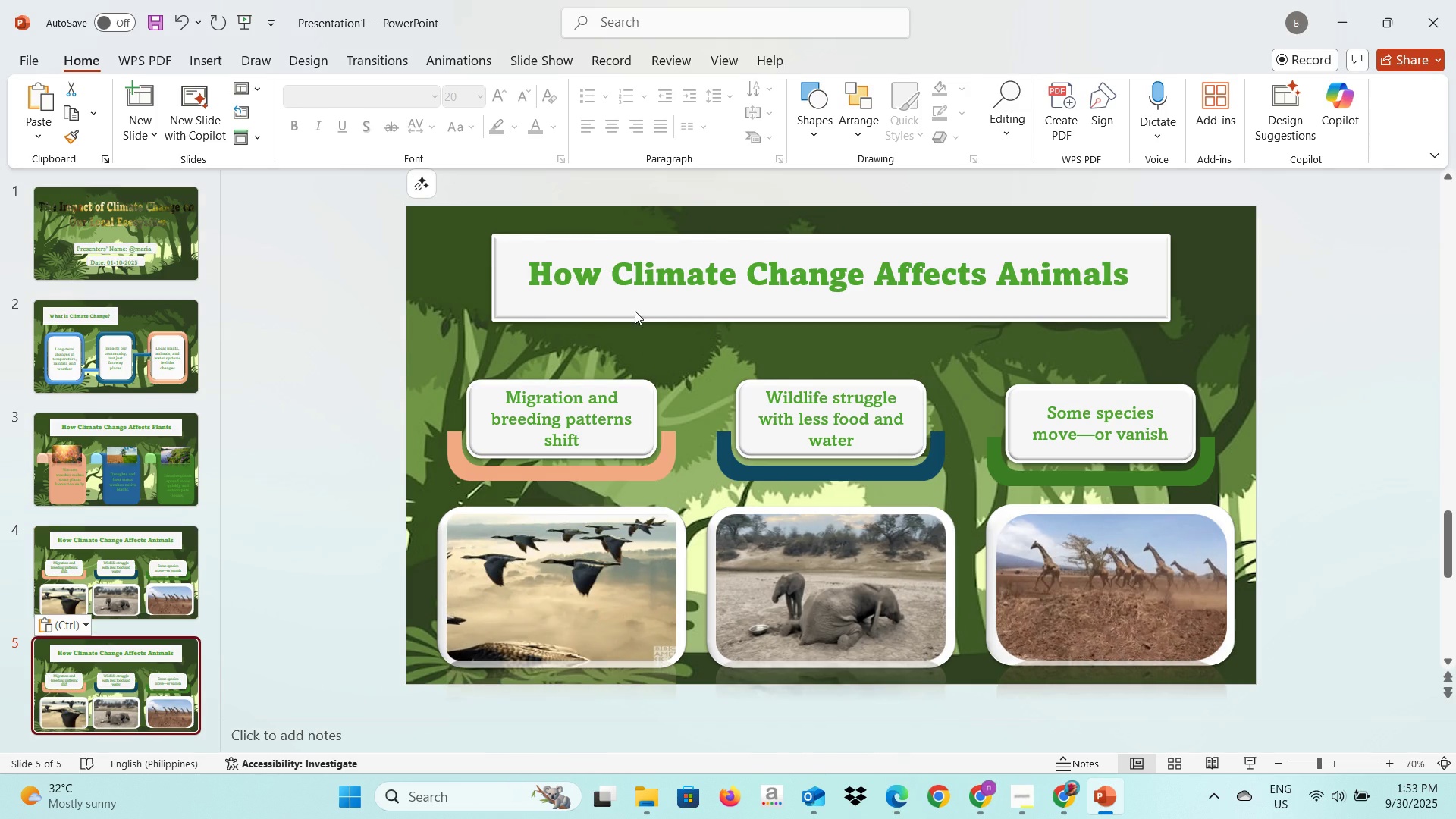 
key(Alt+Tab)
 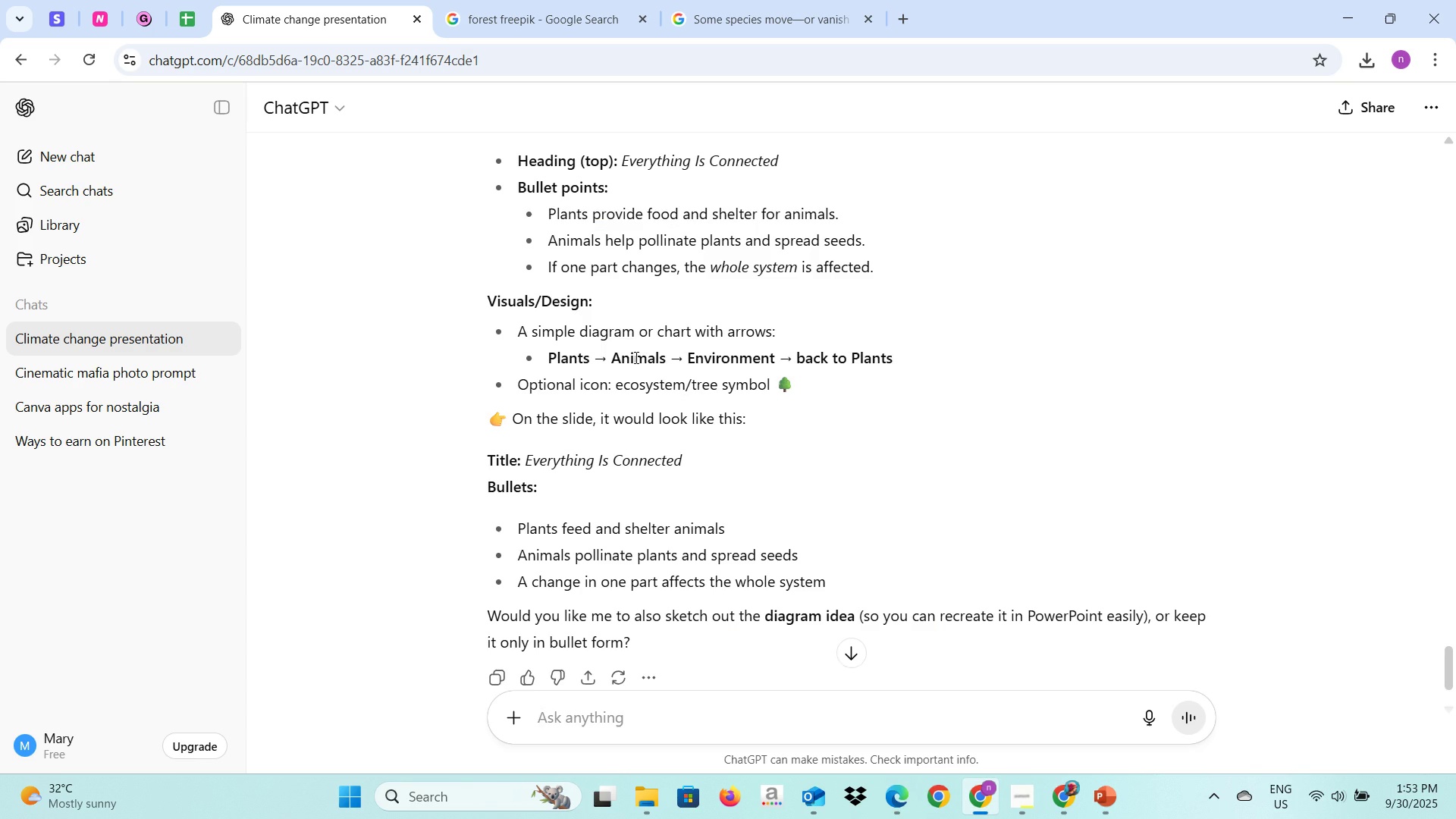 
scroll: coordinate [629, 359], scroll_direction: up, amount: 2.0